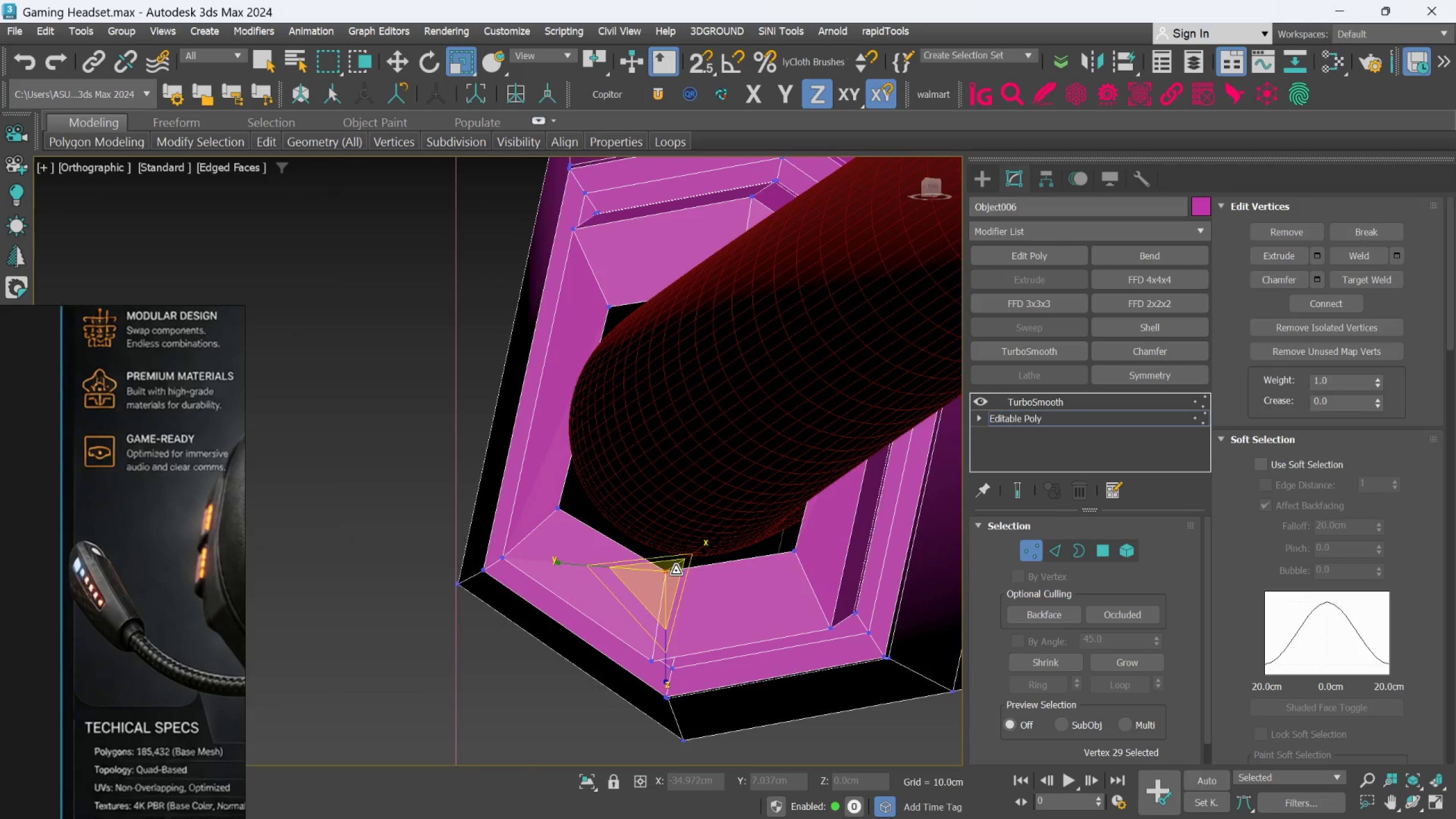 
key(W)
 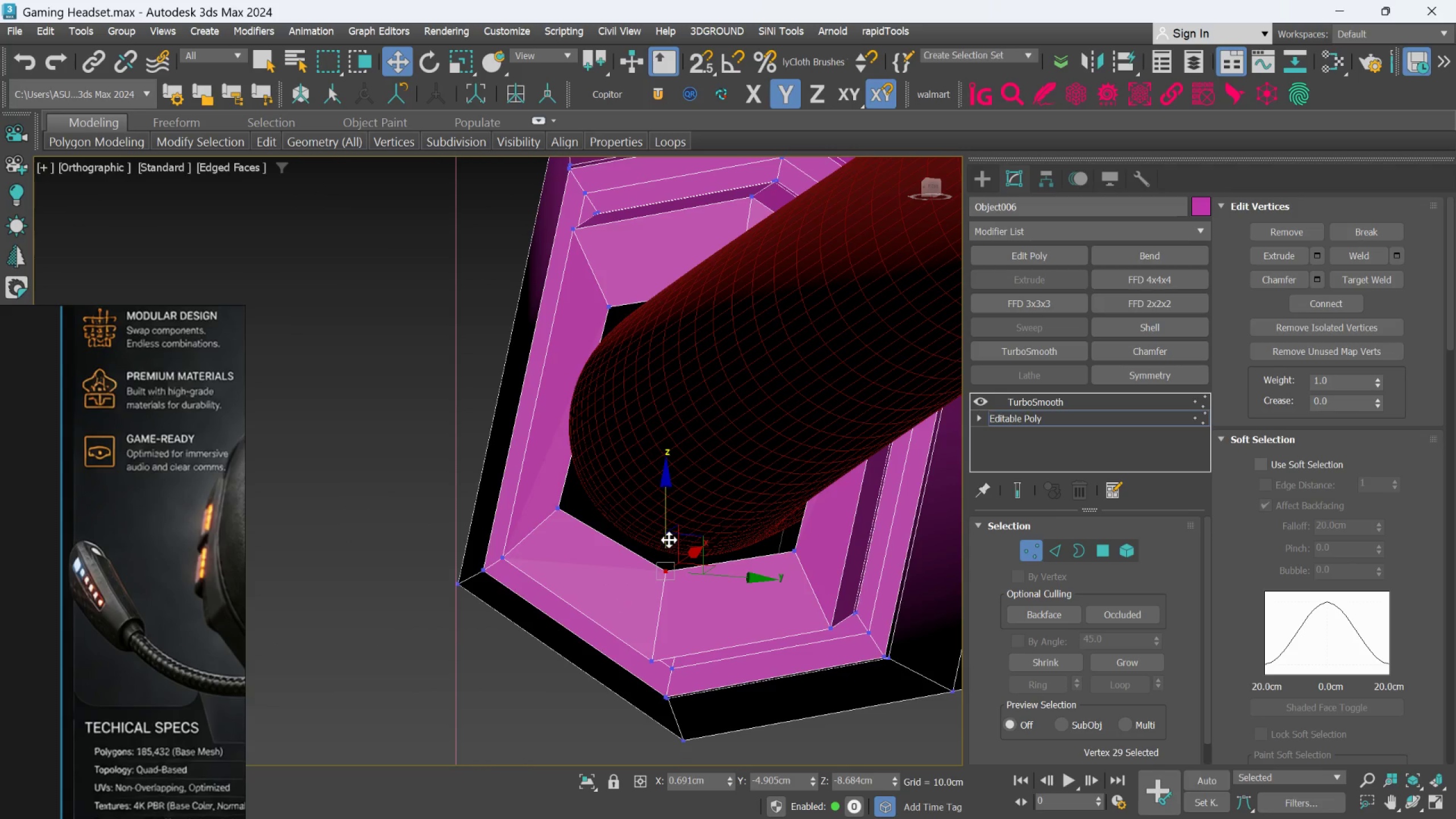 
left_click_drag(start_coordinate=[669, 537], to_coordinate=[670, 518])
 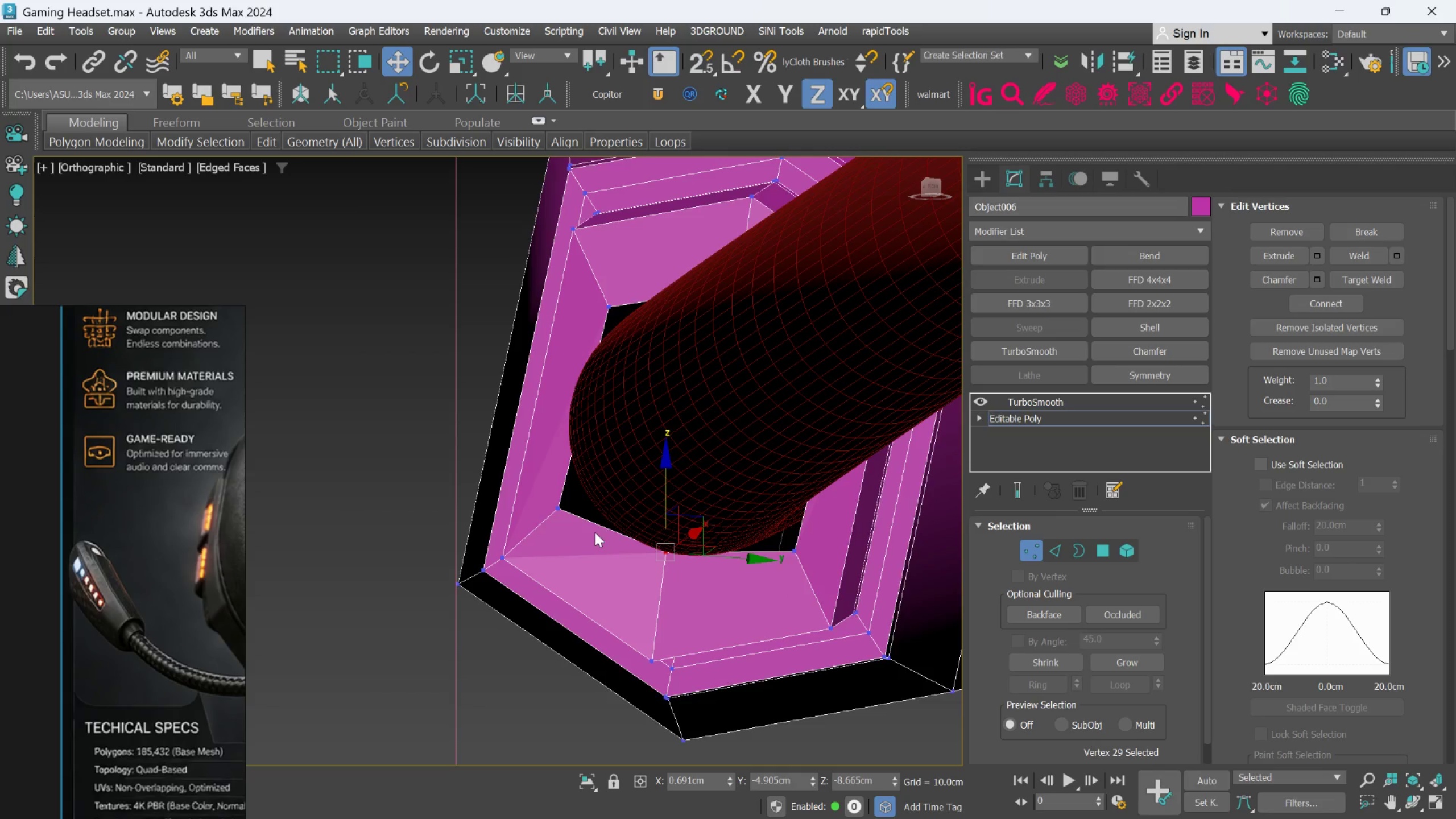 
scroll: coordinate [577, 524], scroll_direction: up, amount: 1.0
 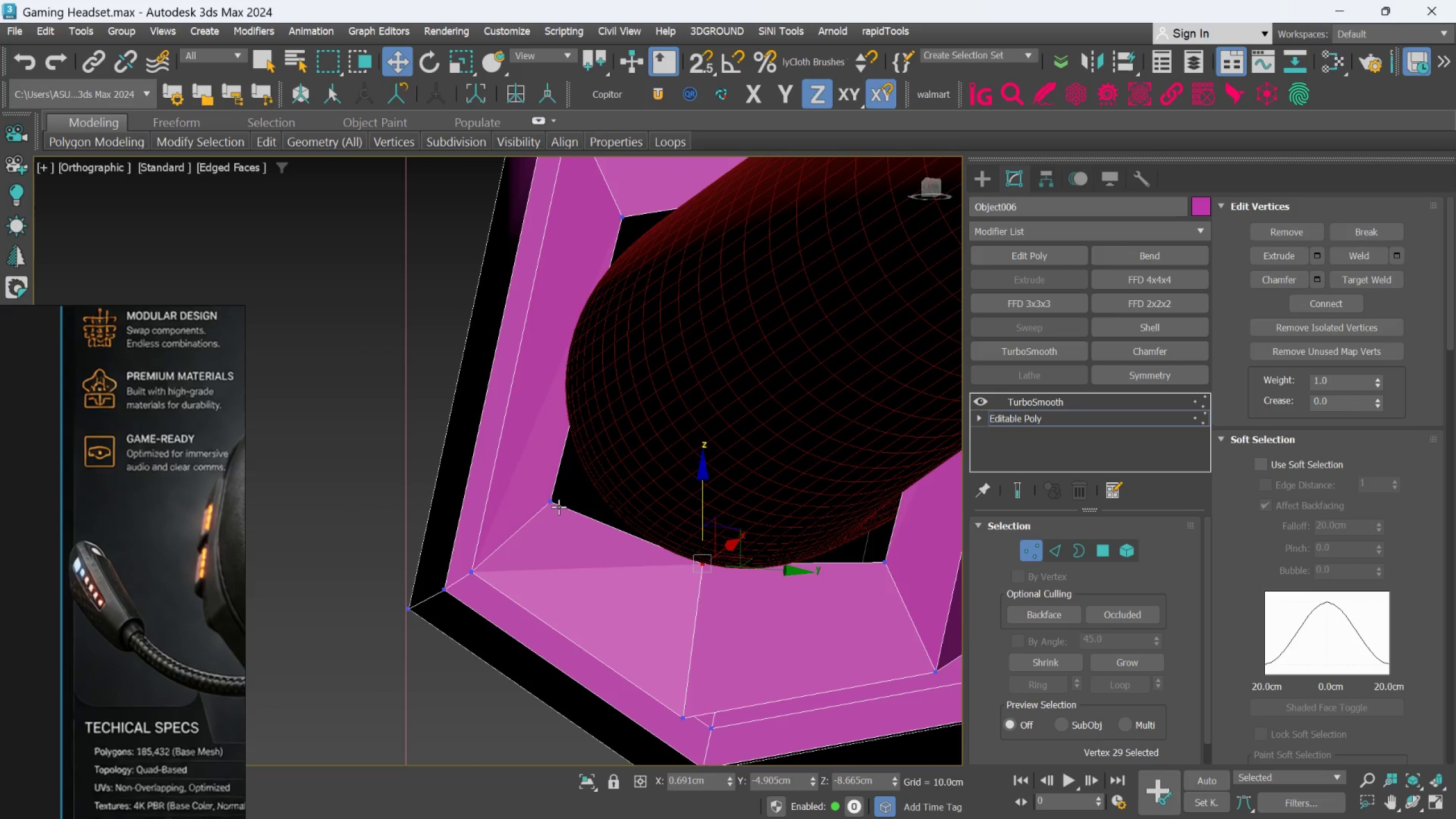 
left_click([557, 505])
 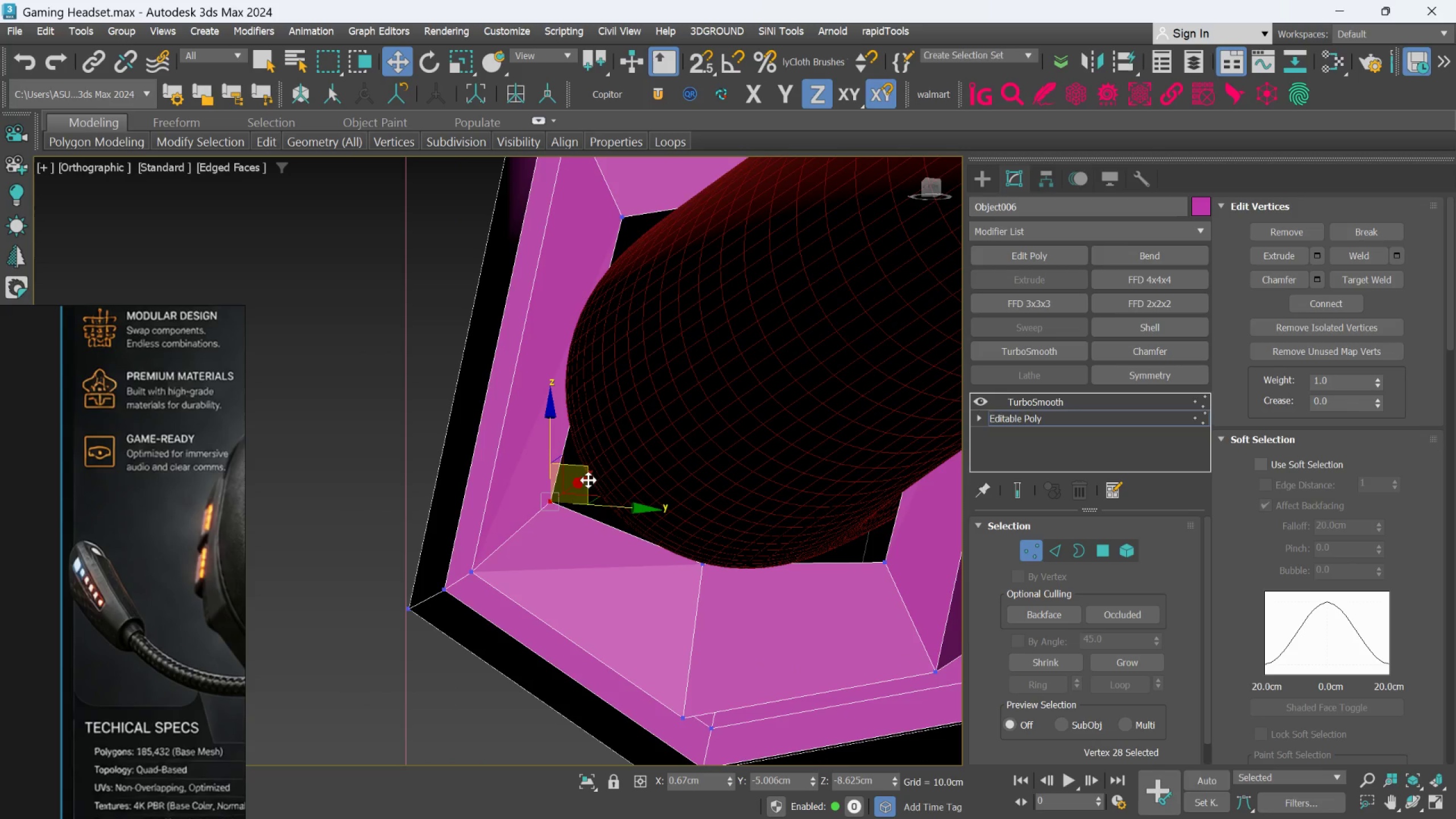 
left_click_drag(start_coordinate=[589, 475], to_coordinate=[619, 464])
 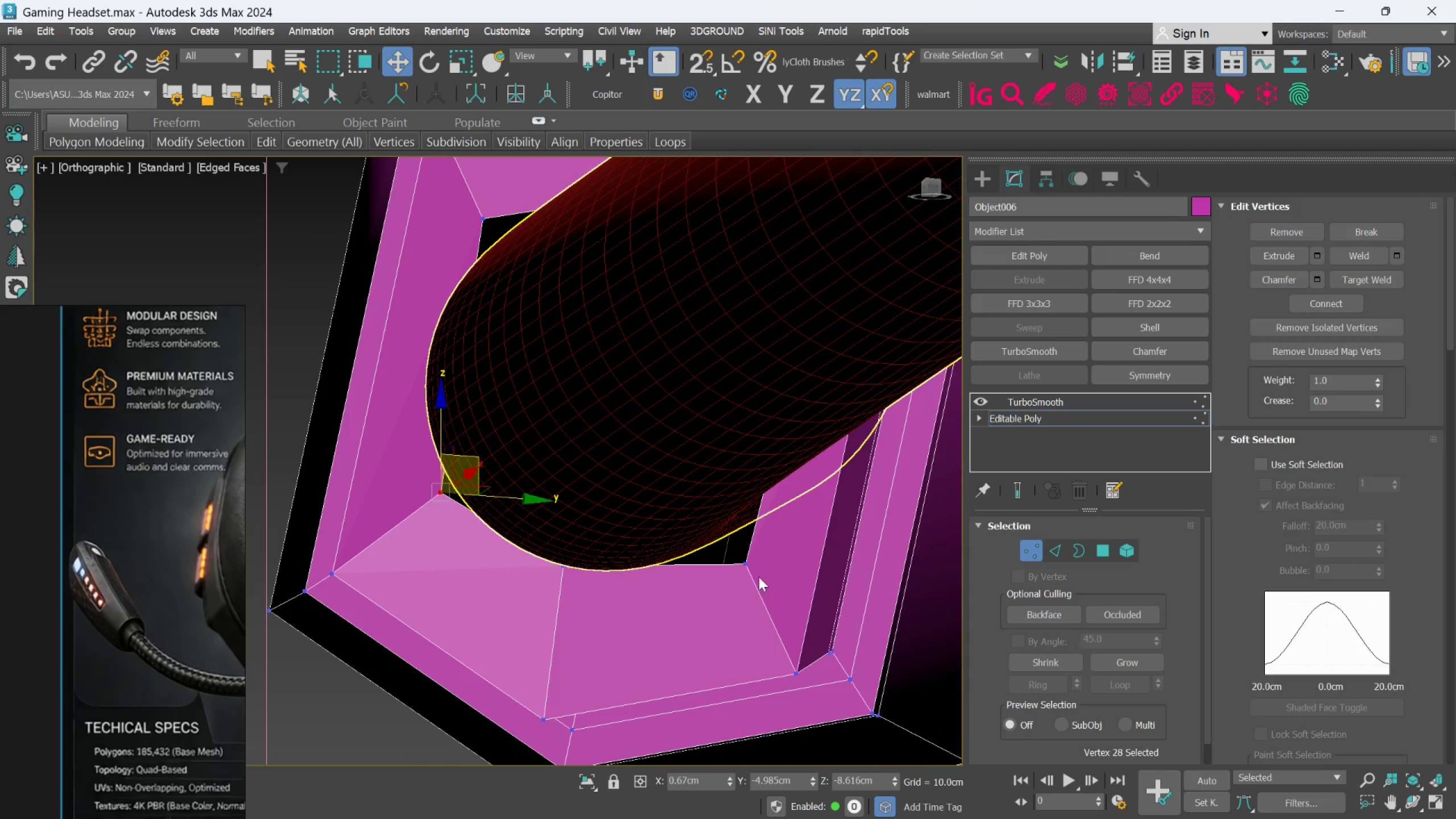 
left_click([743, 560])
 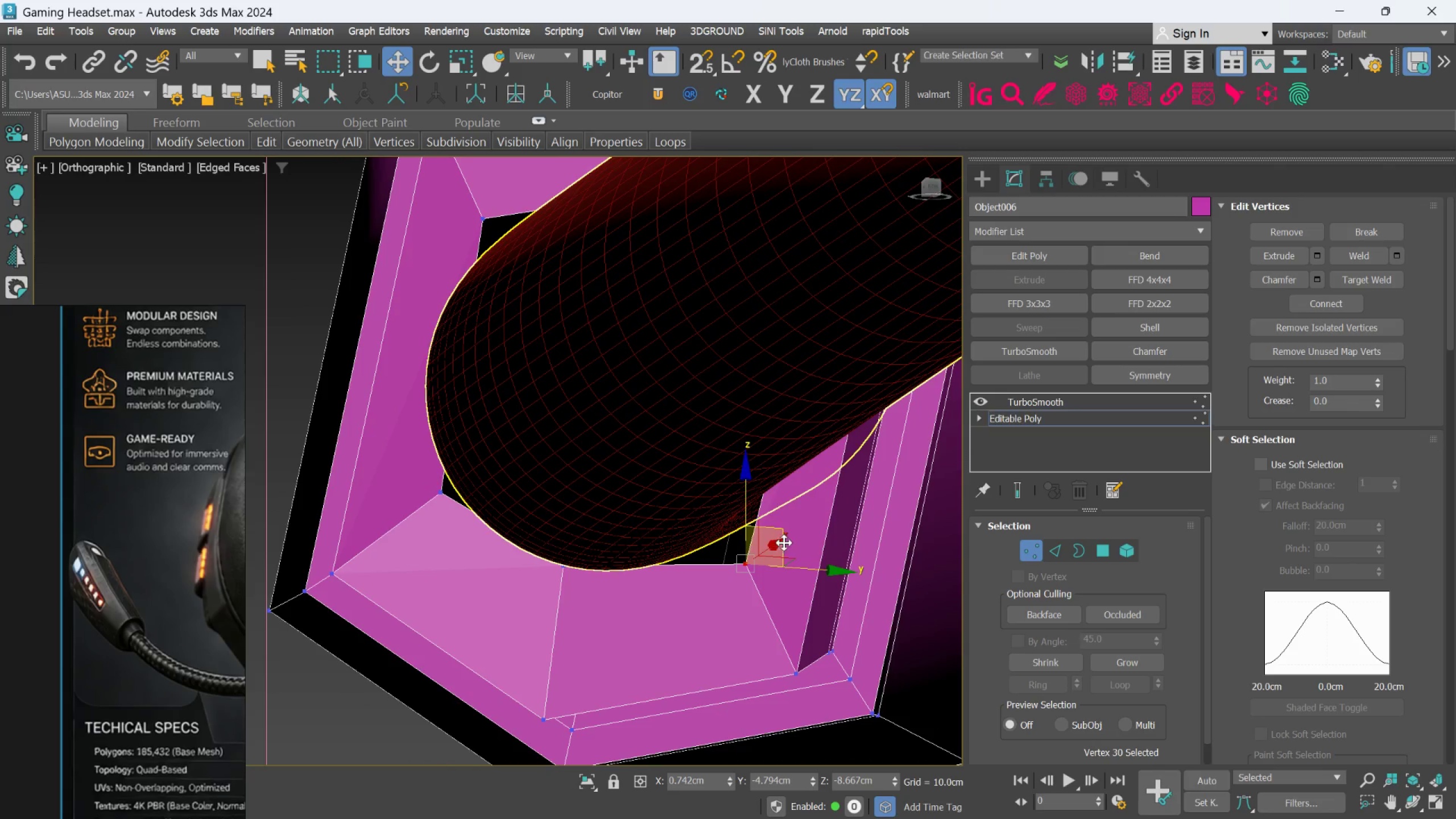 
left_click_drag(start_coordinate=[784, 539], to_coordinate=[765, 516])
 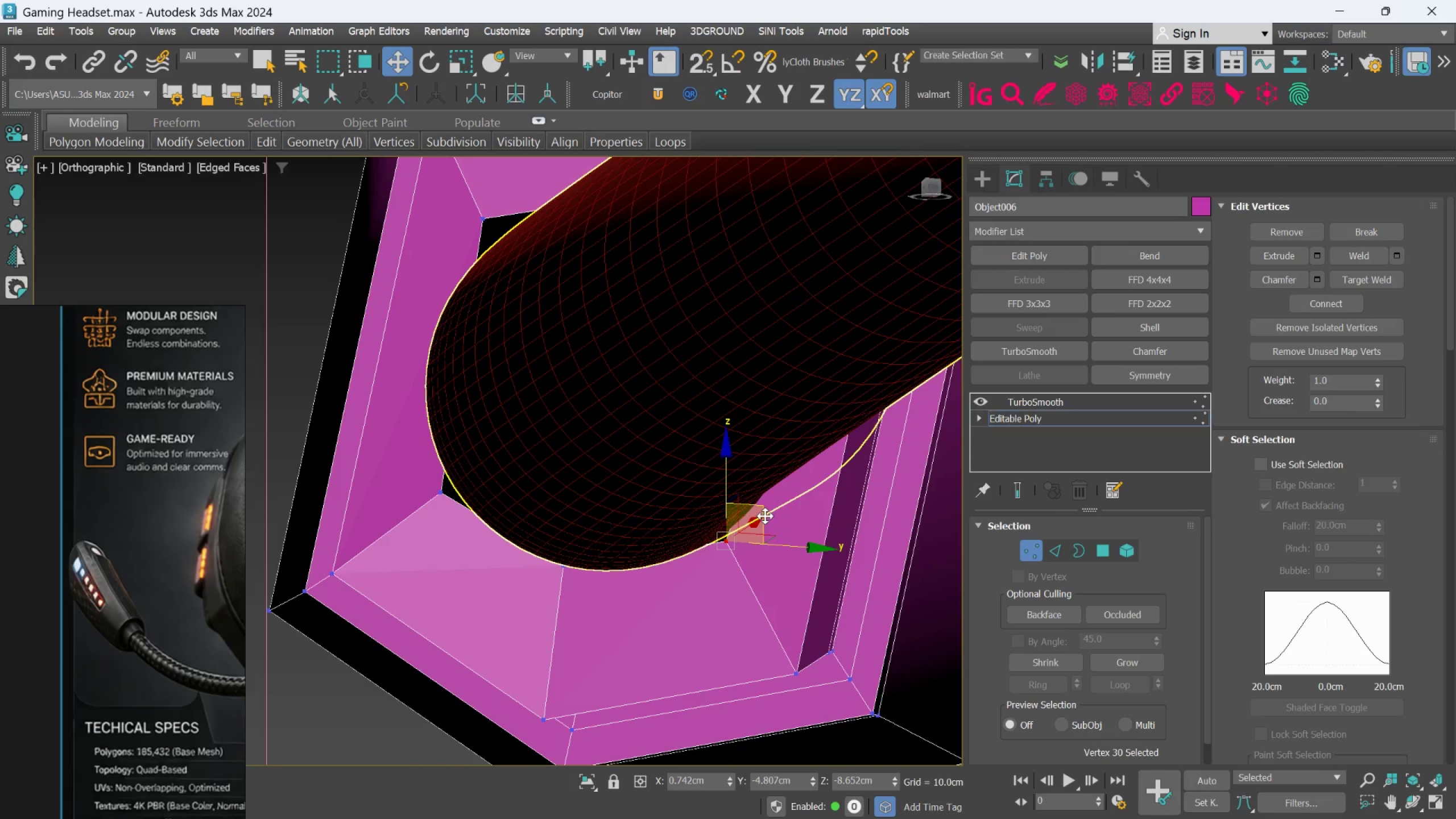 
hold_key(key=AltLeft, duration=1.54)
 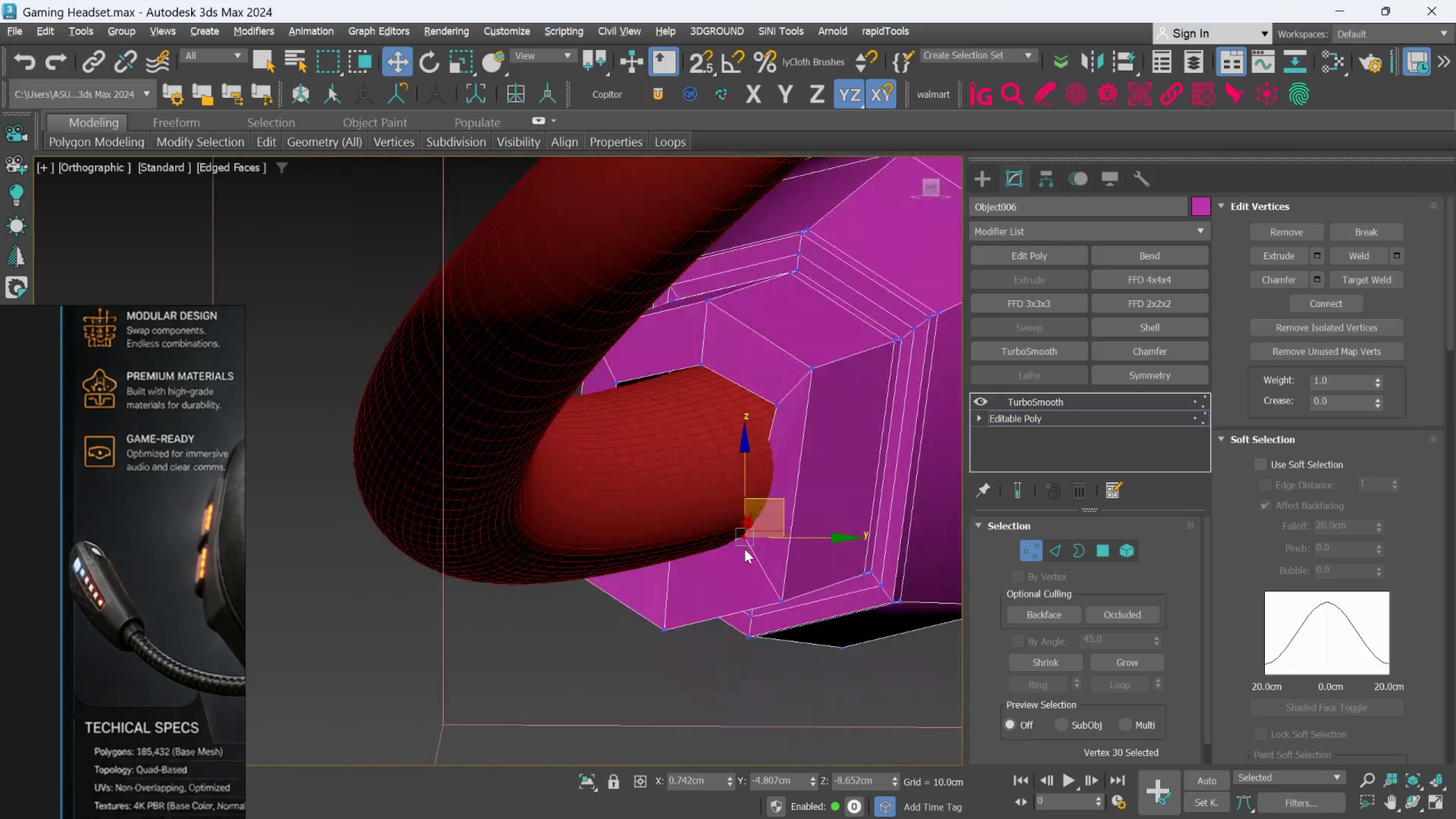 
scroll: coordinate [763, 536], scroll_direction: down, amount: 2.0
 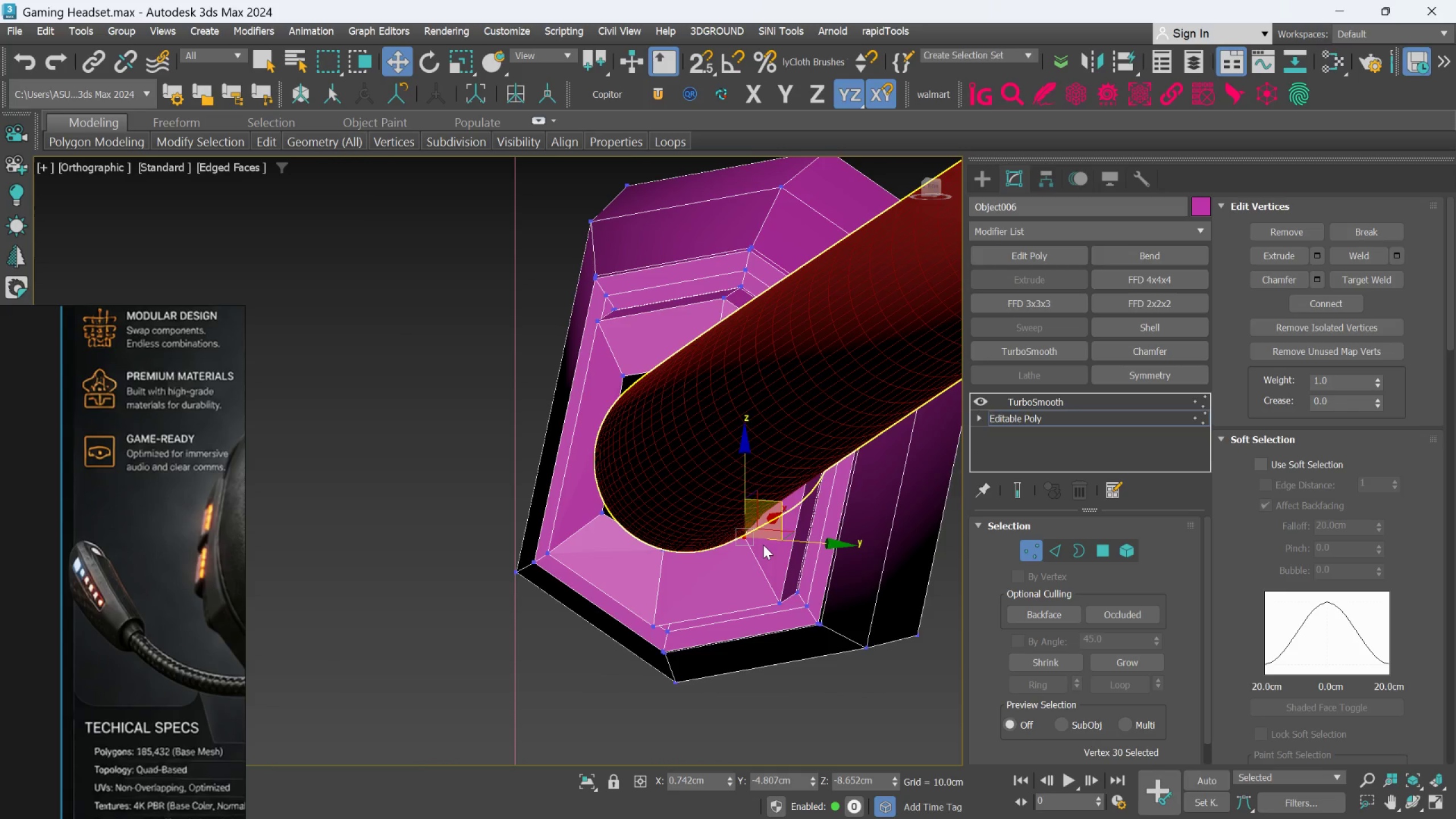 
key(Alt+AltLeft)
 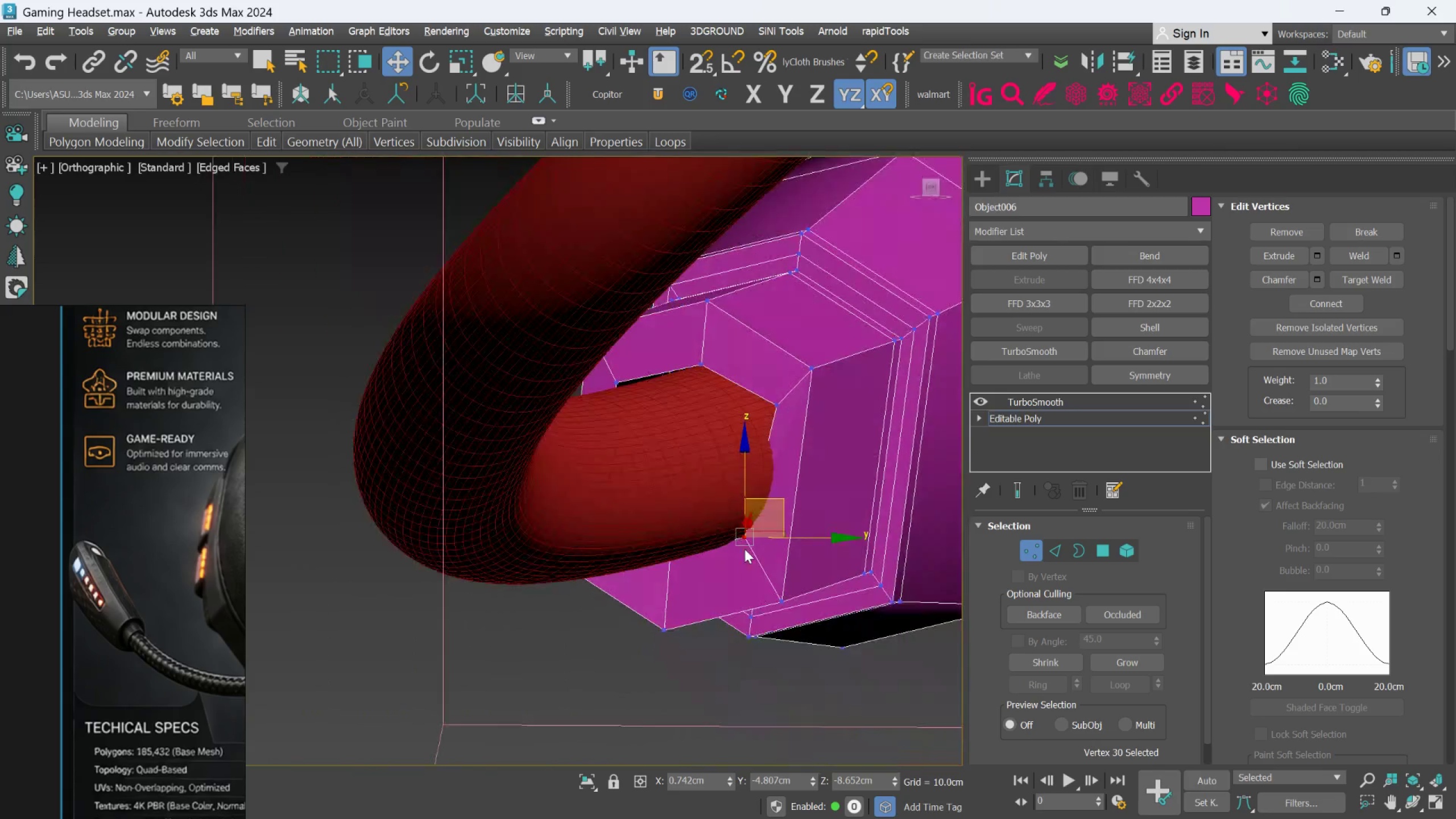 
key(Alt+AltLeft)
 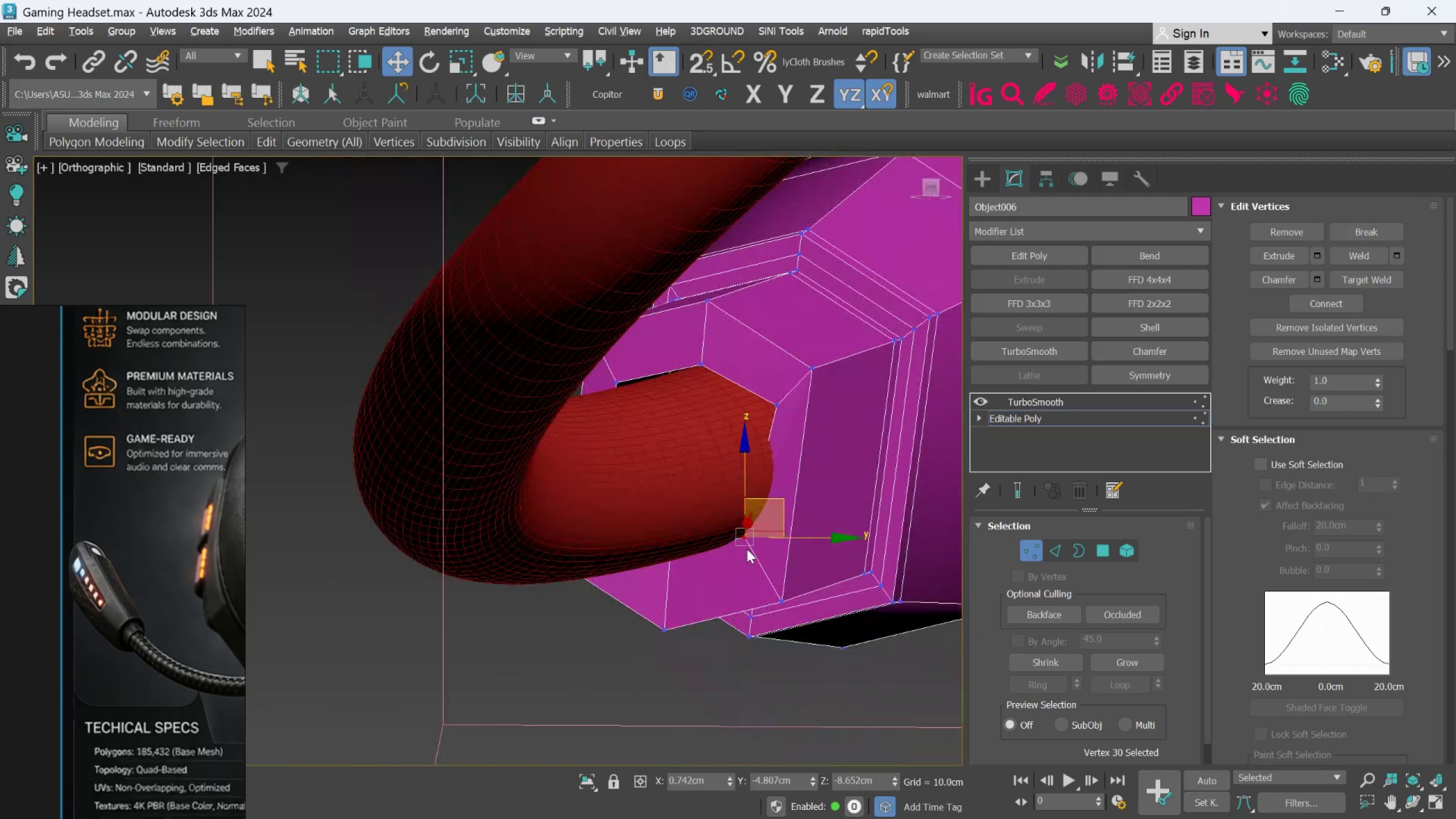 
key(Alt+AltLeft)
 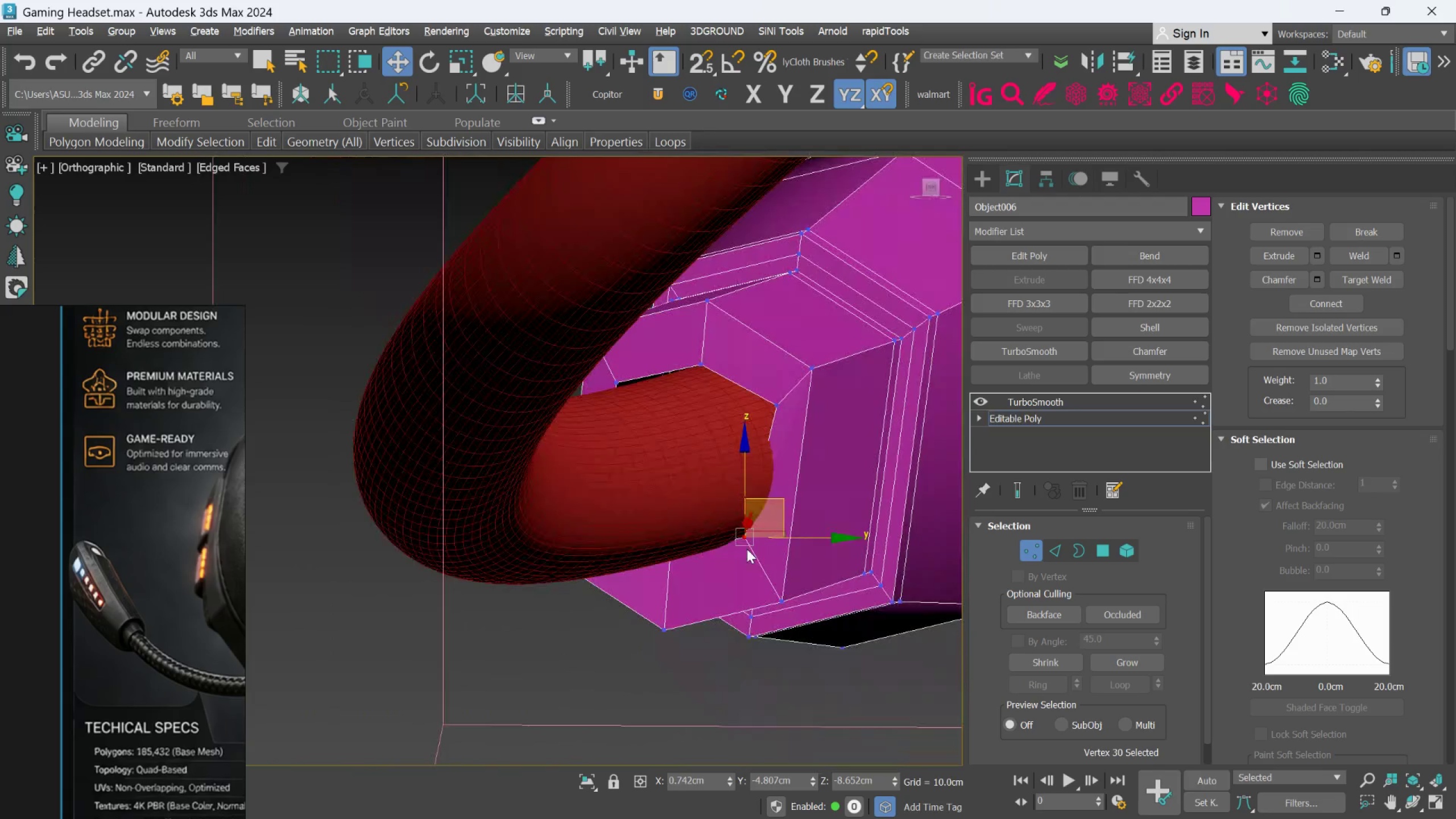 
key(Alt+AltLeft)
 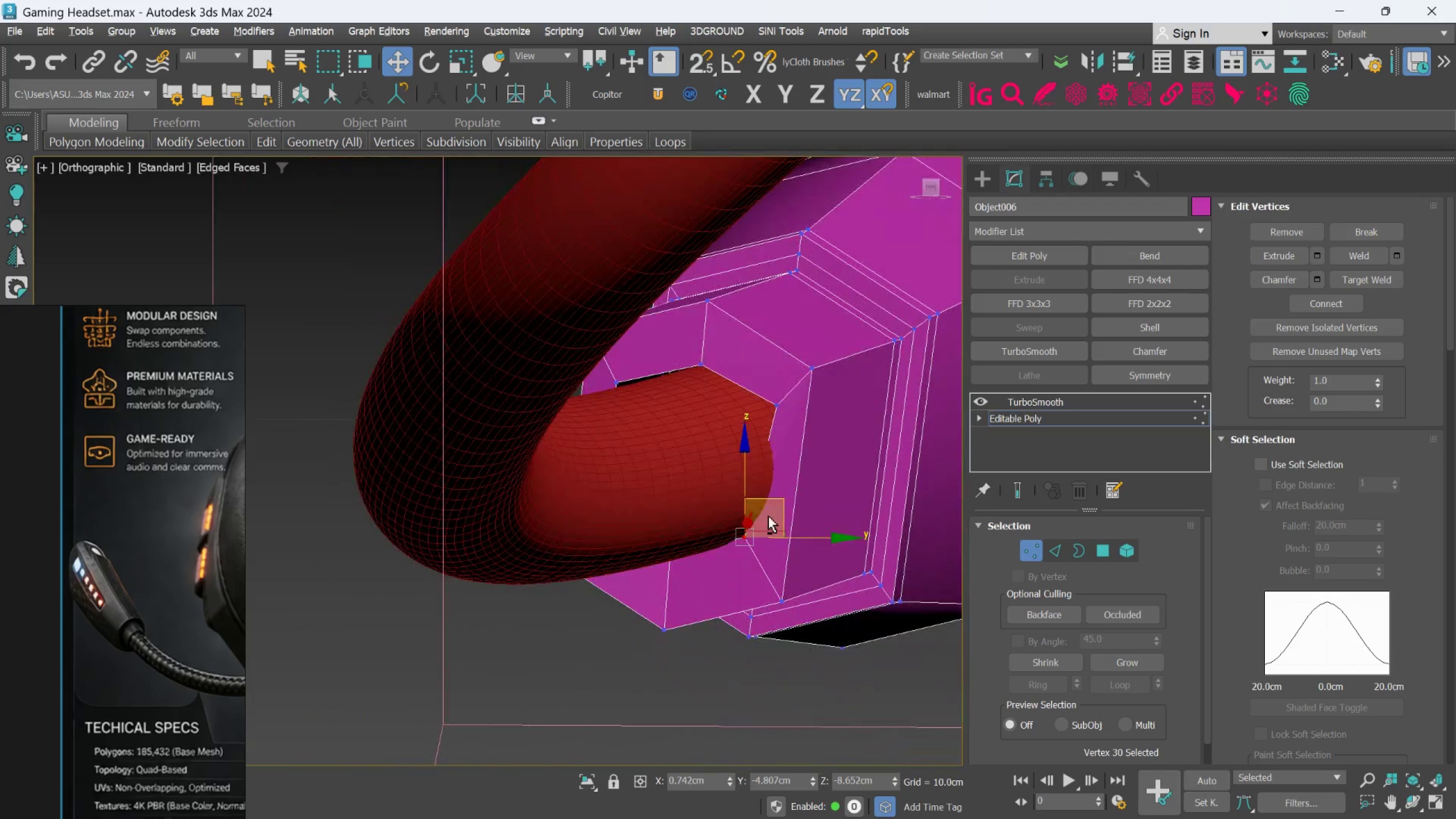 
key(Alt+AltLeft)
 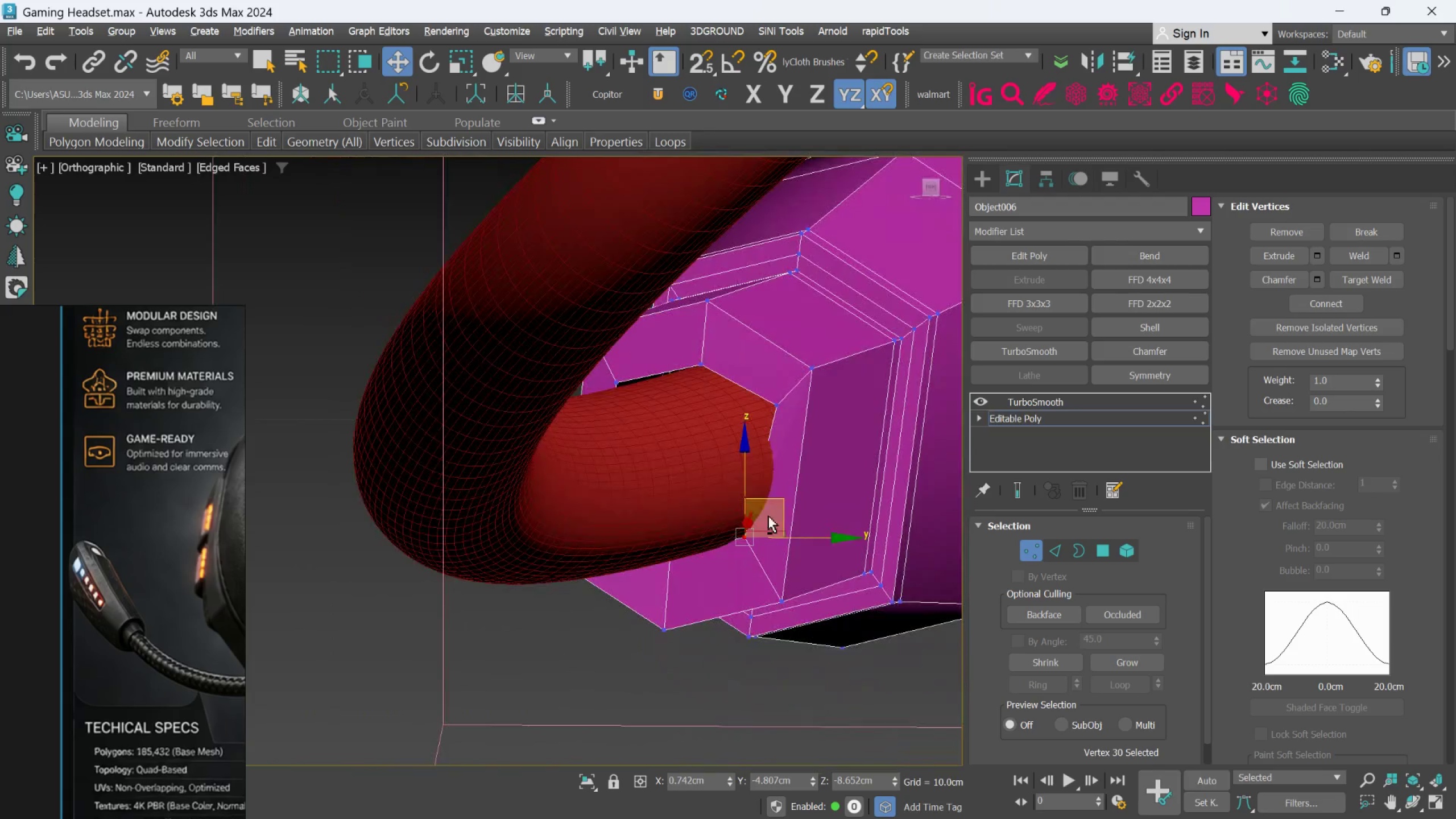 
key(Alt+AltLeft)
 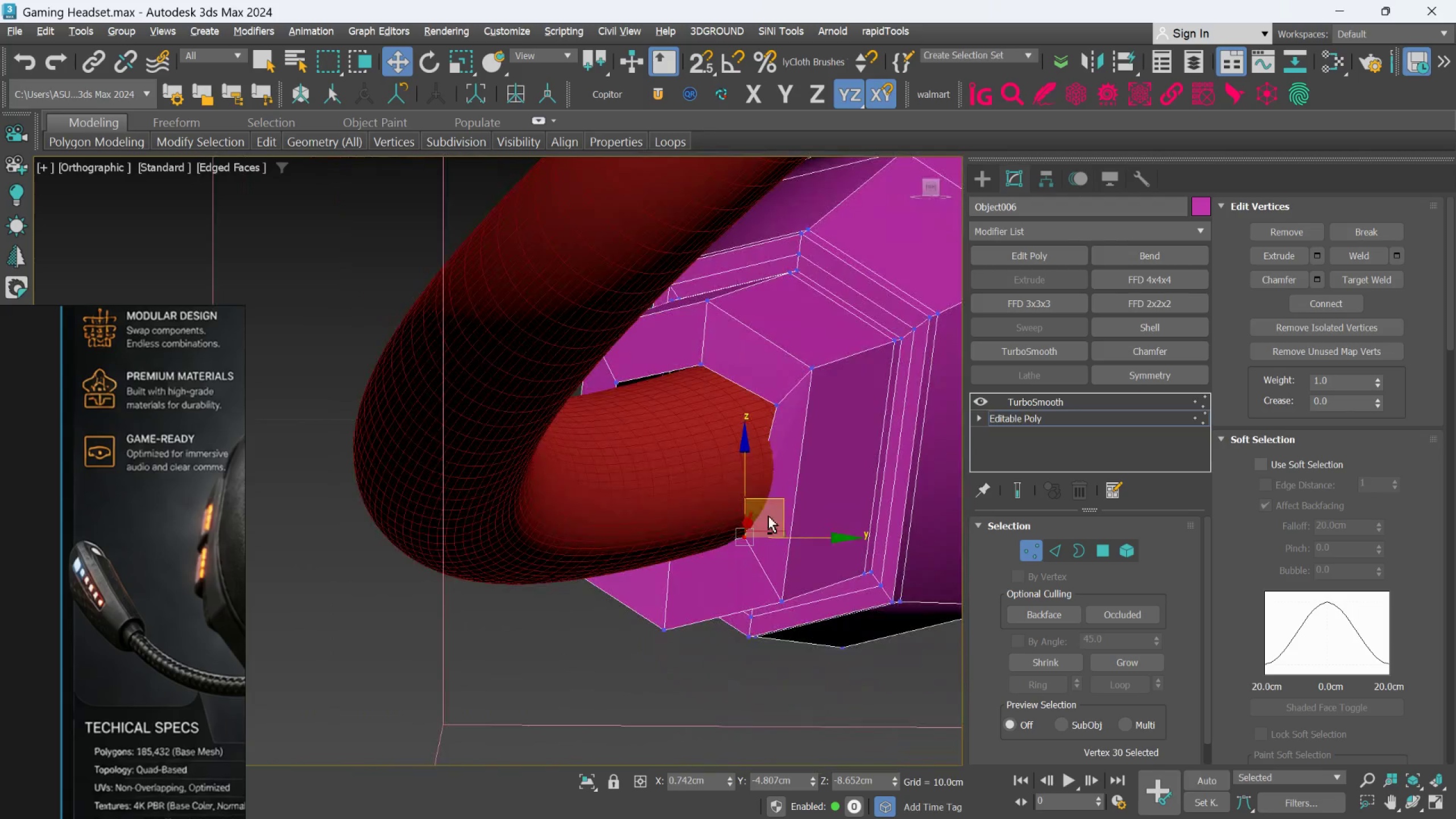 
key(Alt+AltLeft)
 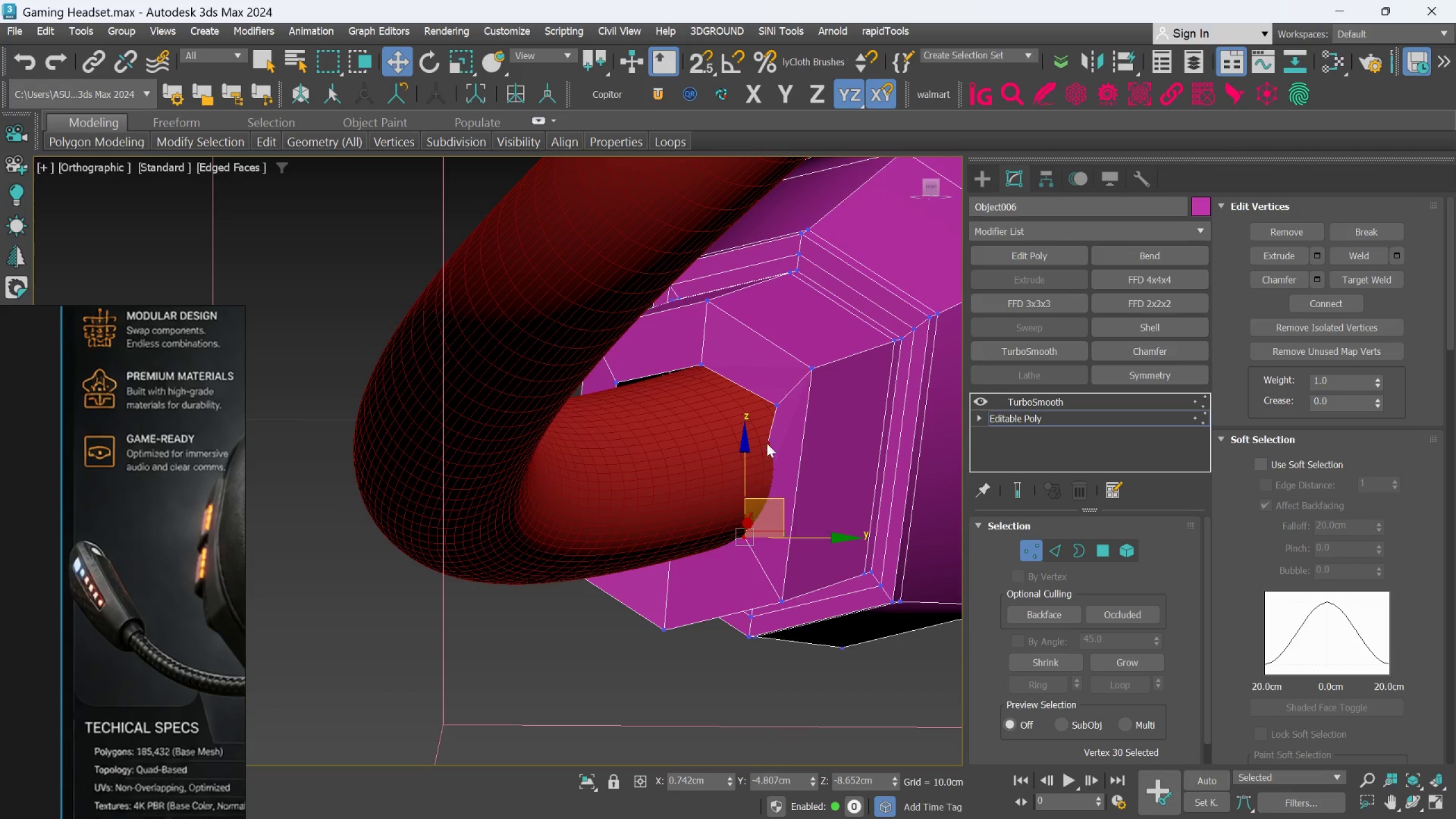 
scroll: coordinate [773, 437], scroll_direction: up, amount: 1.0
 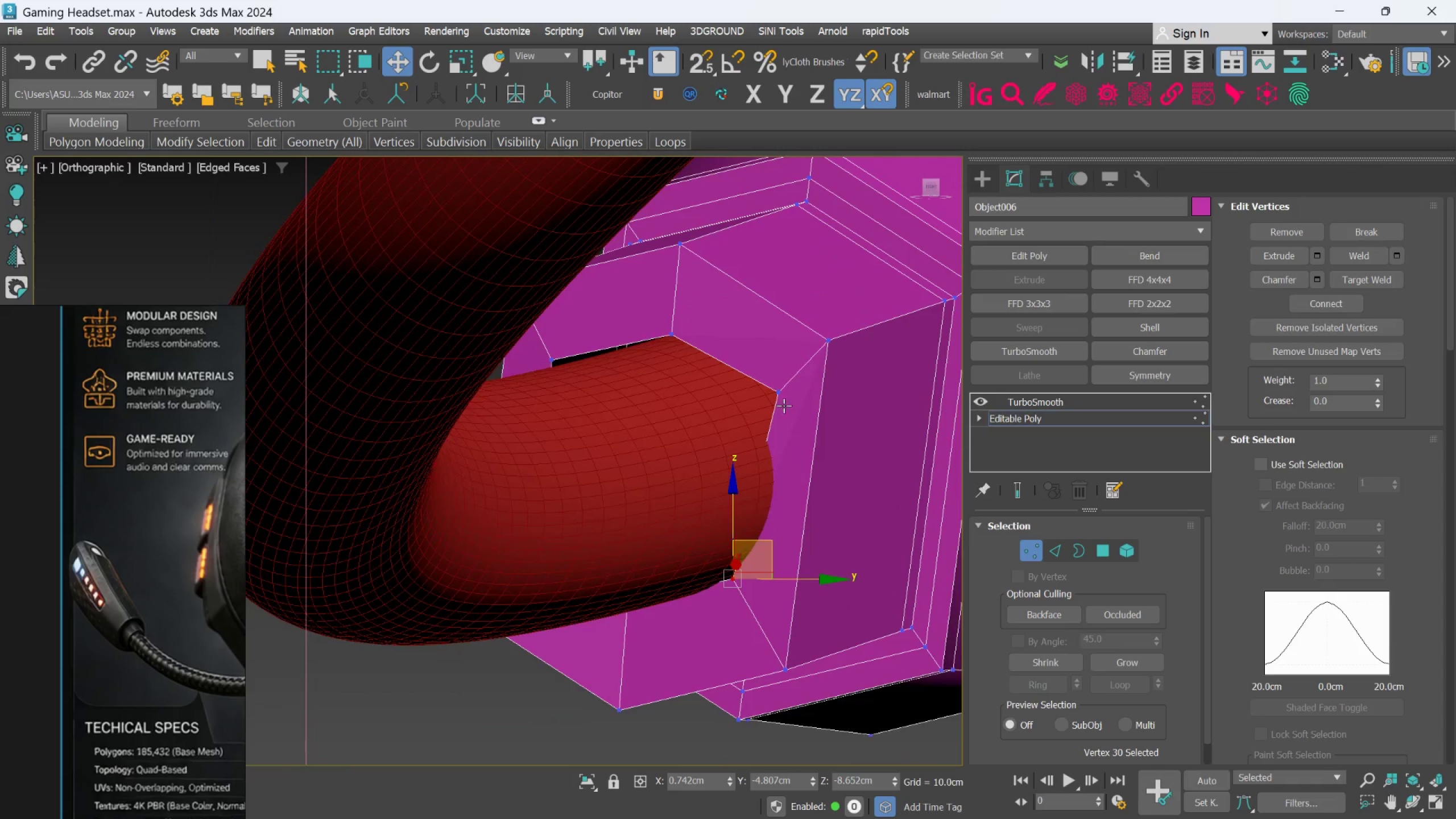 
left_click([784, 403])
 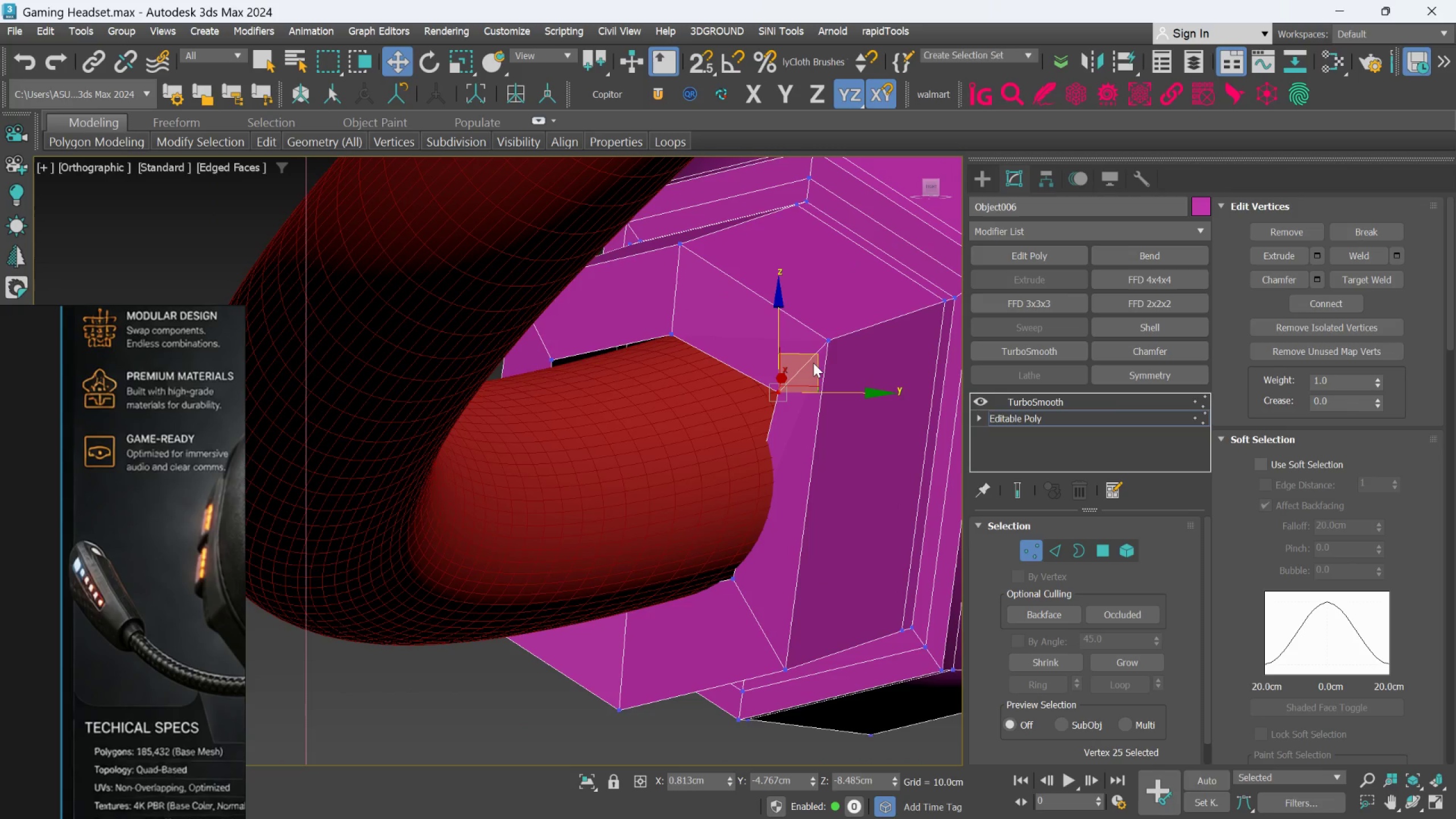 
left_click_drag(start_coordinate=[813, 363], to_coordinate=[800, 371])
 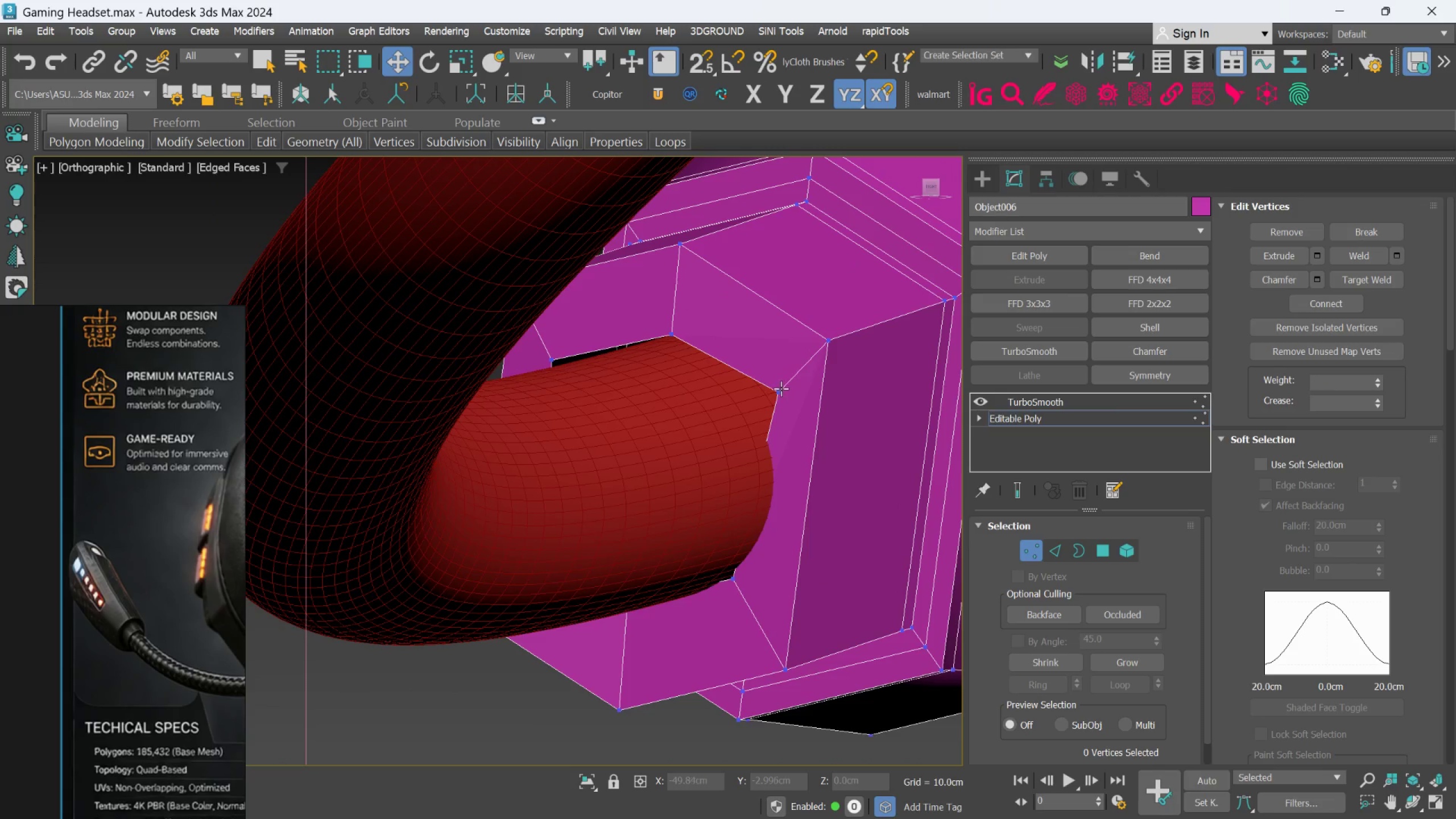 
left_click([780, 389])
 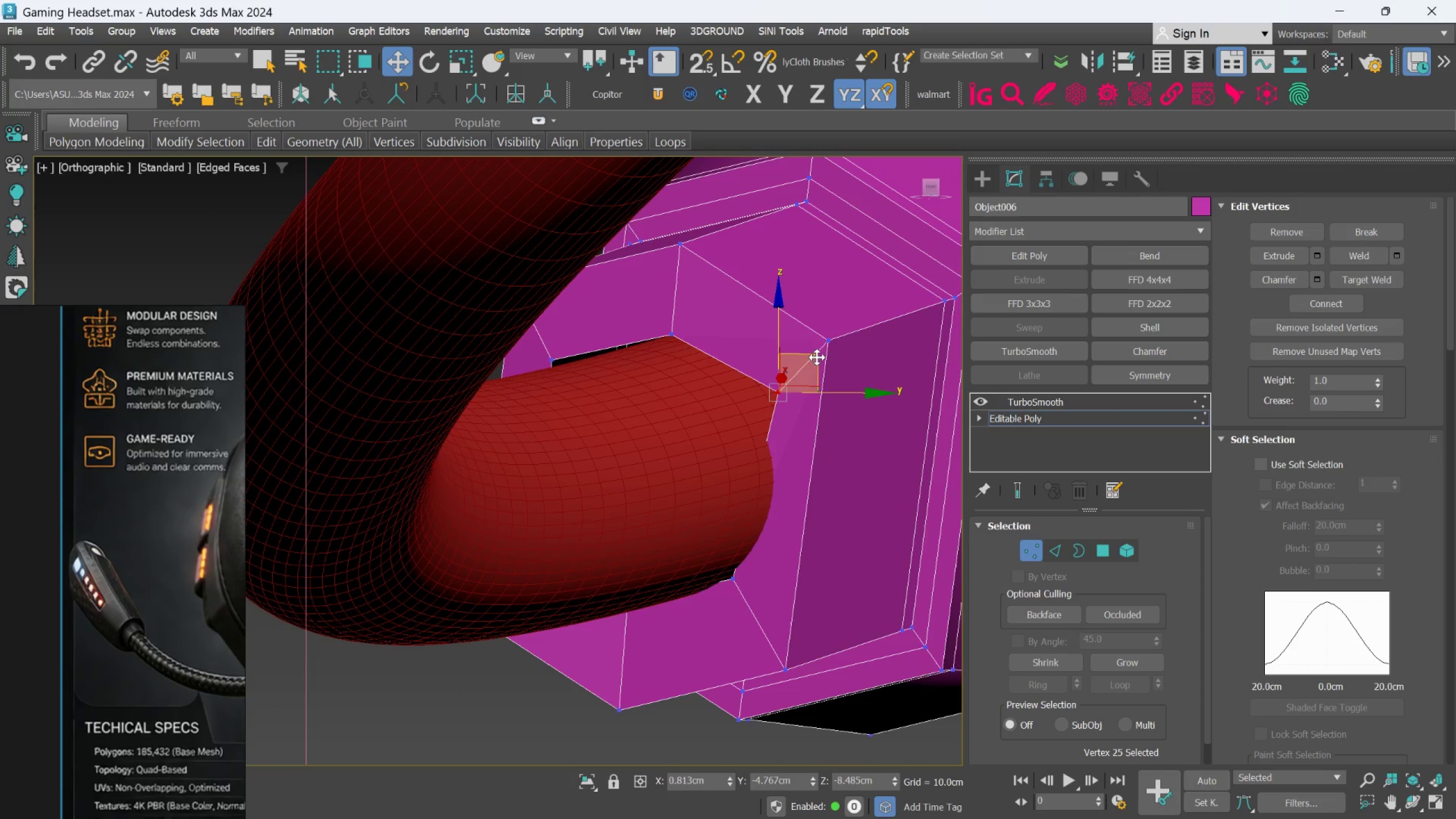 
left_click_drag(start_coordinate=[817, 357], to_coordinate=[802, 367])
 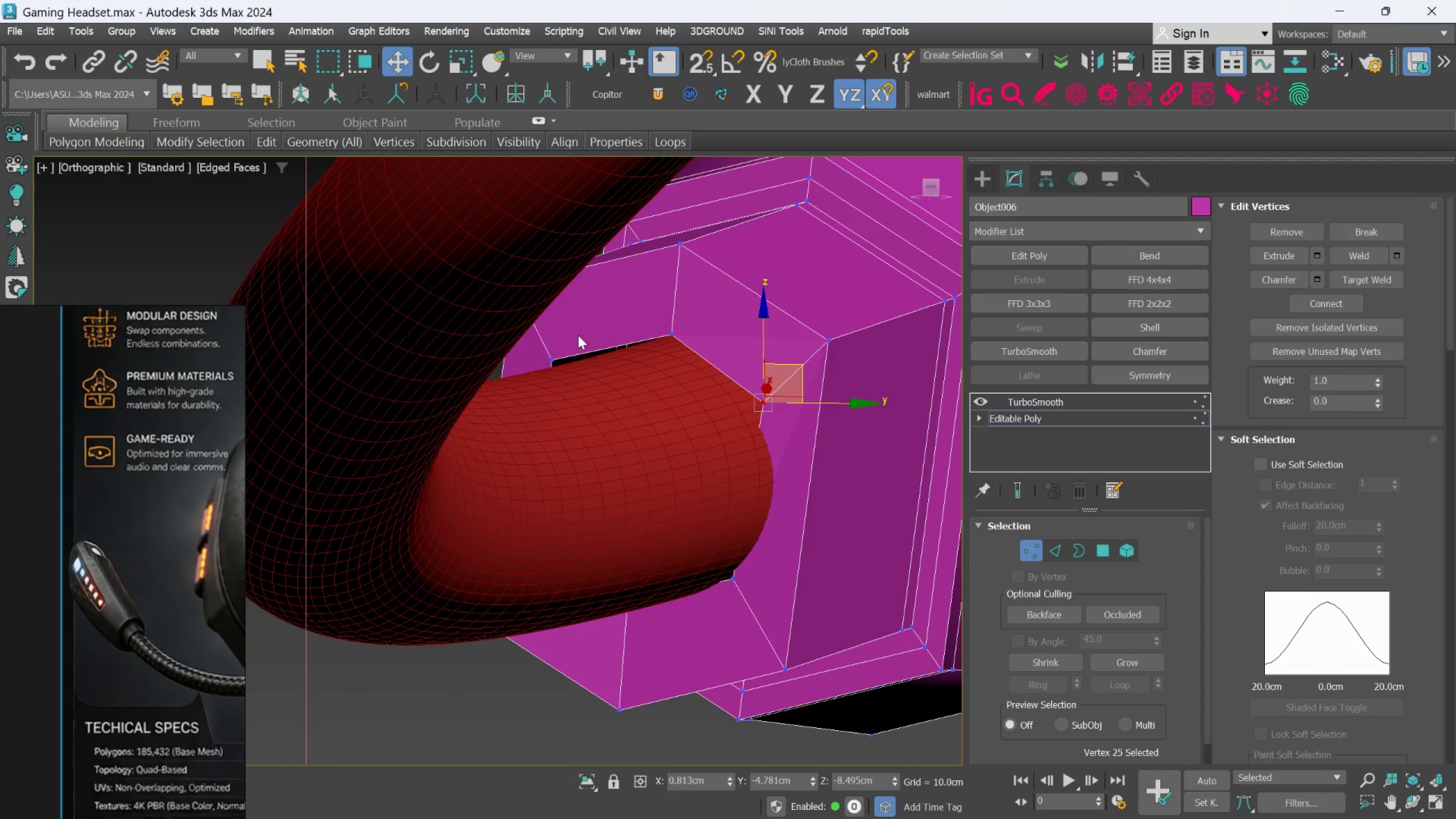 
scroll: coordinate [571, 353], scroll_direction: up, amount: 1.0
 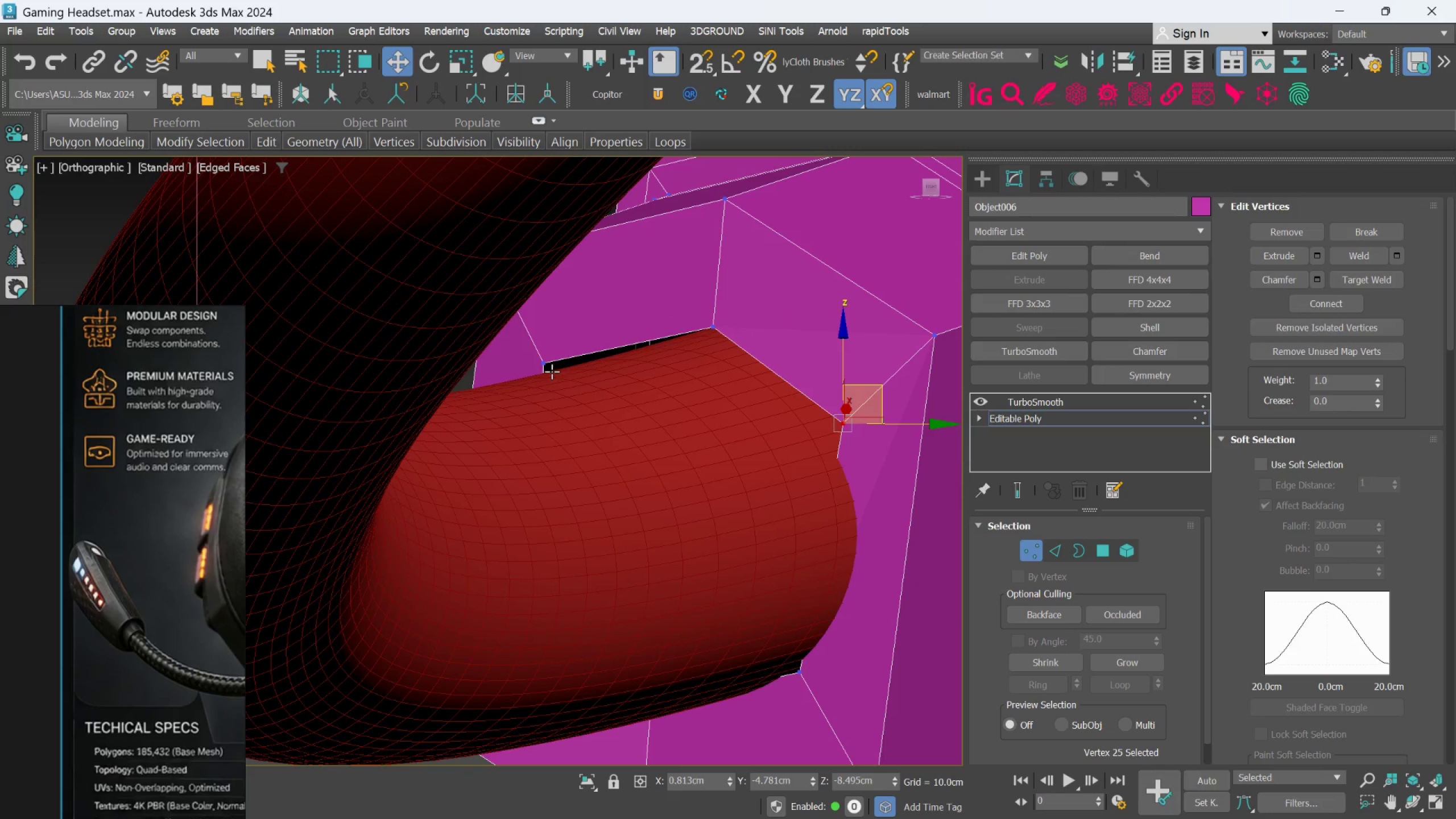 
left_click([548, 369])
 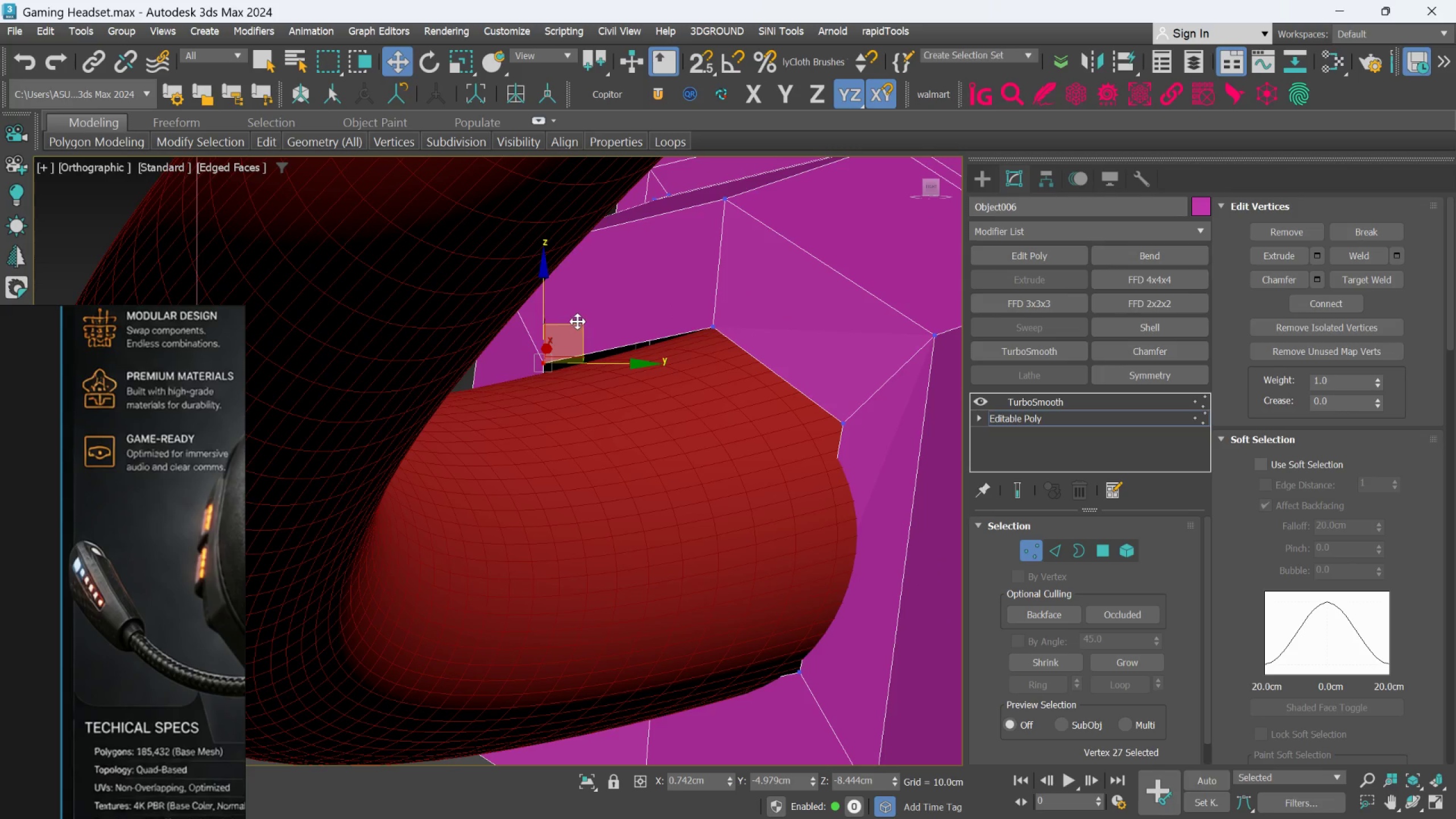 
left_click_drag(start_coordinate=[577, 321], to_coordinate=[583, 332])
 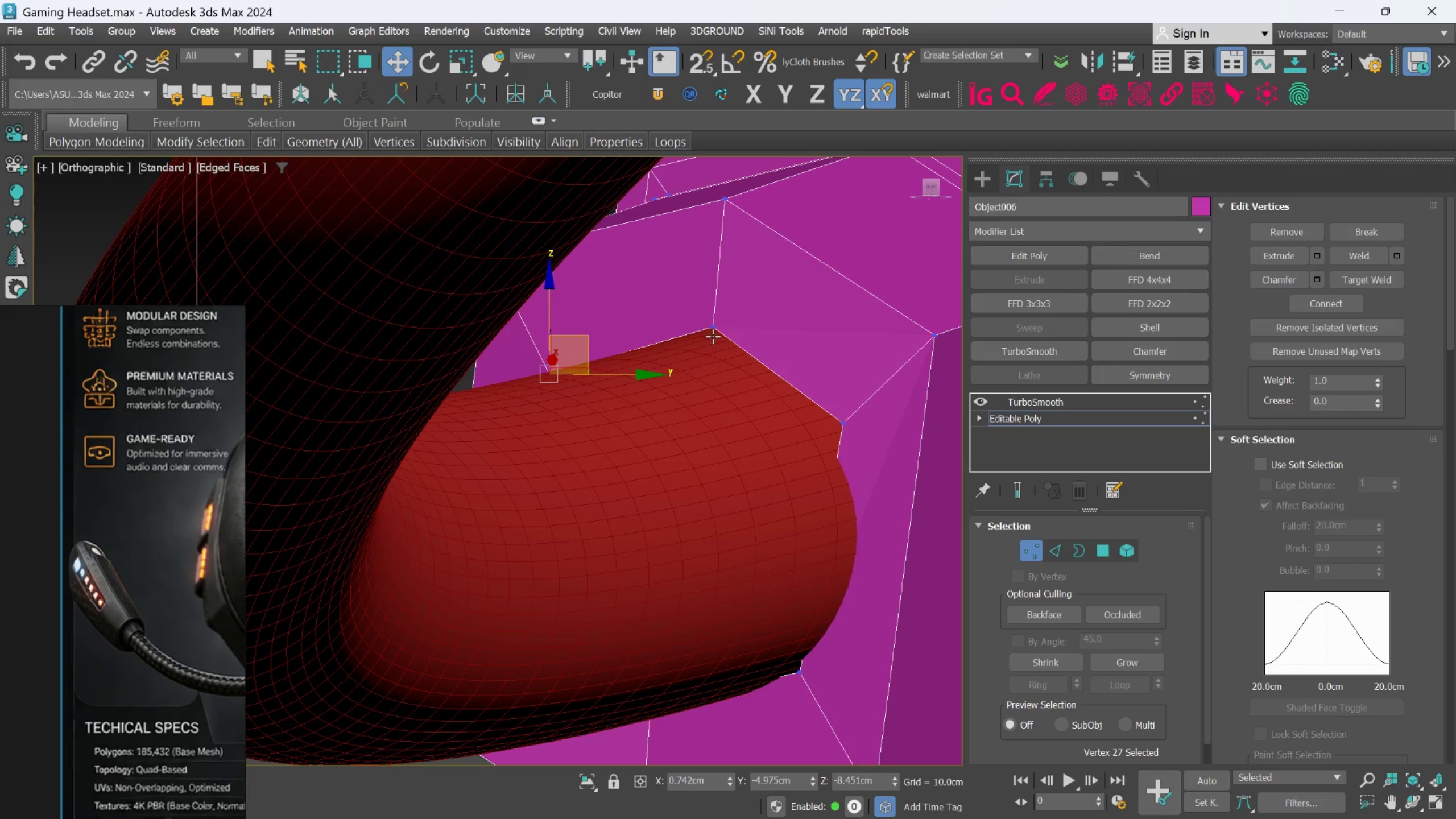 
left_click([713, 335])
 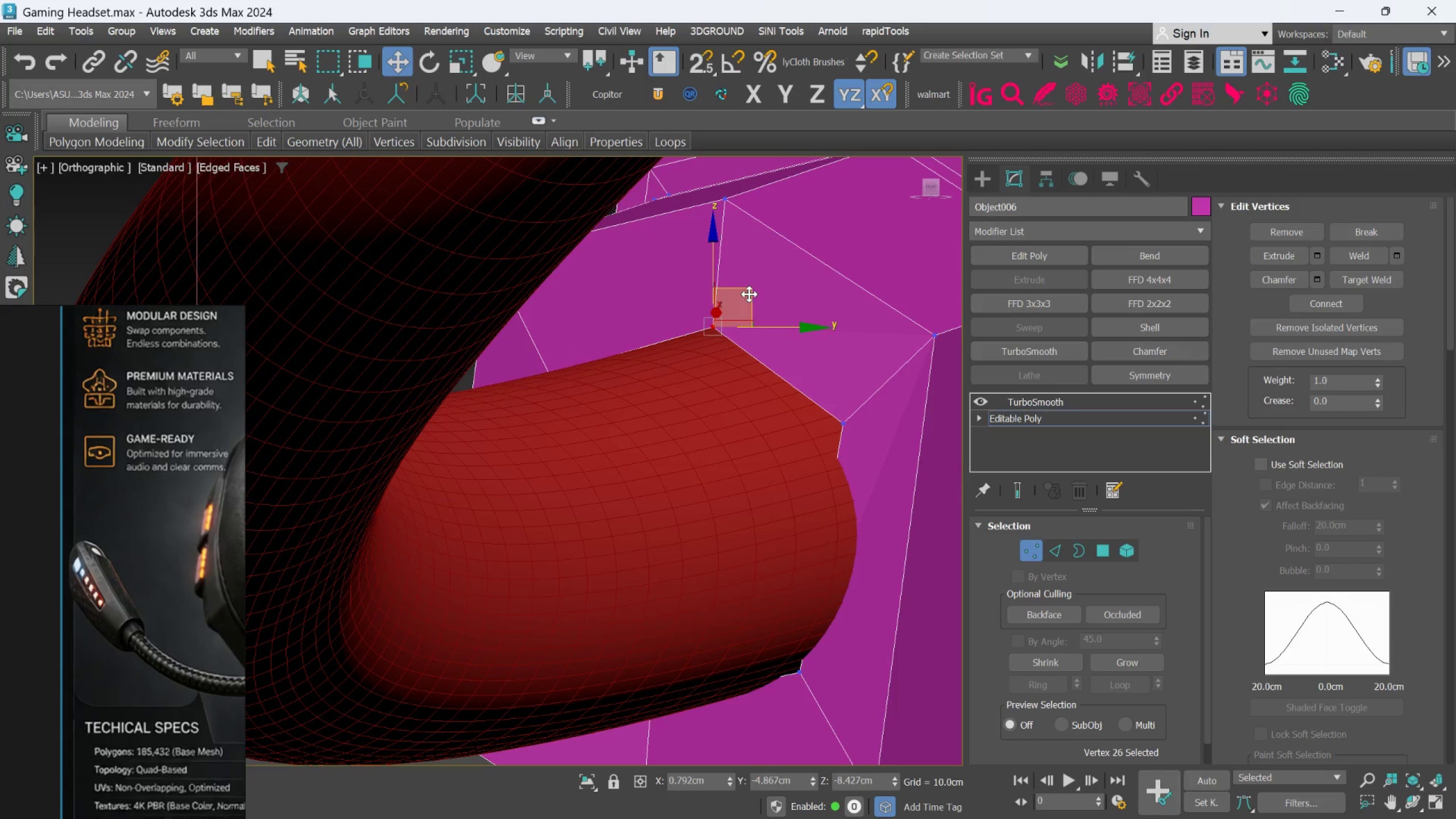 
left_click_drag(start_coordinate=[752, 291], to_coordinate=[744, 304])